 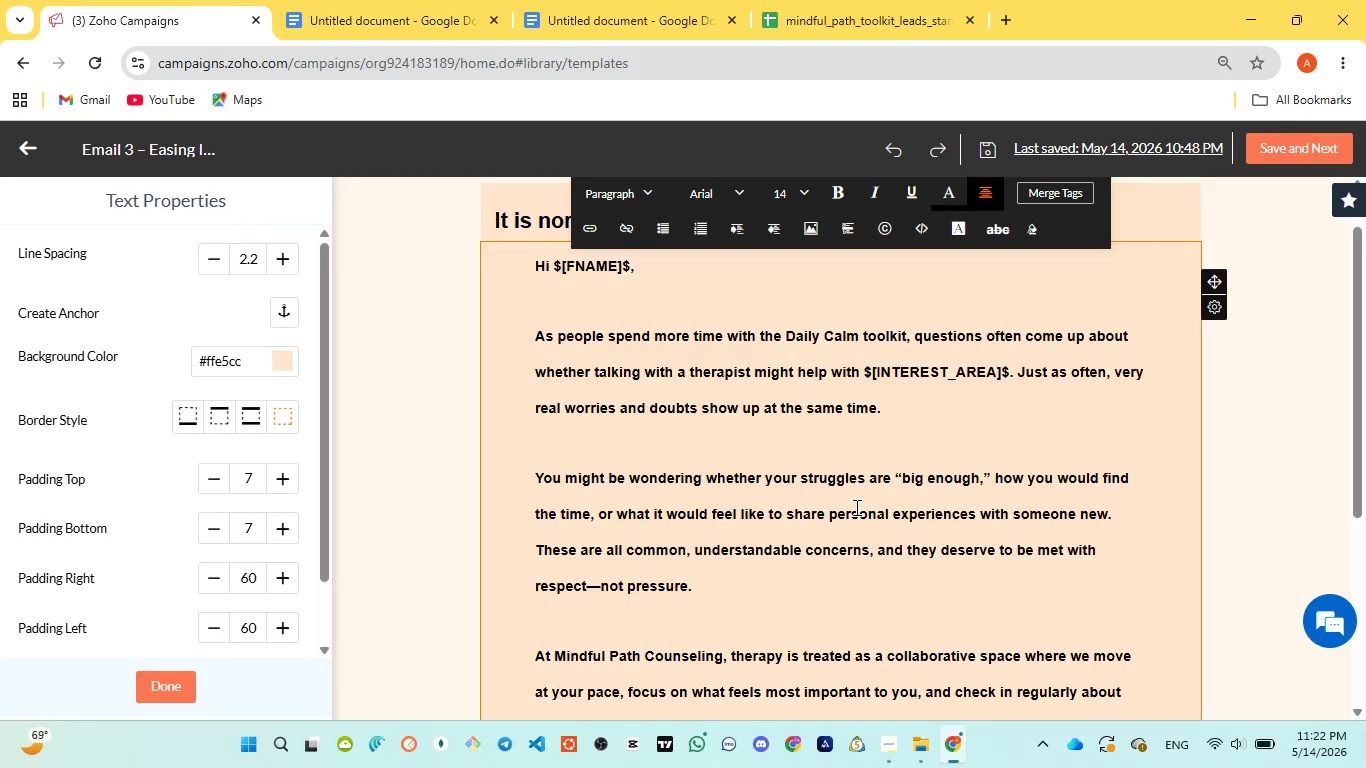 
scroll: coordinate [855, 507], scroll_direction: up, amount: 5.0
 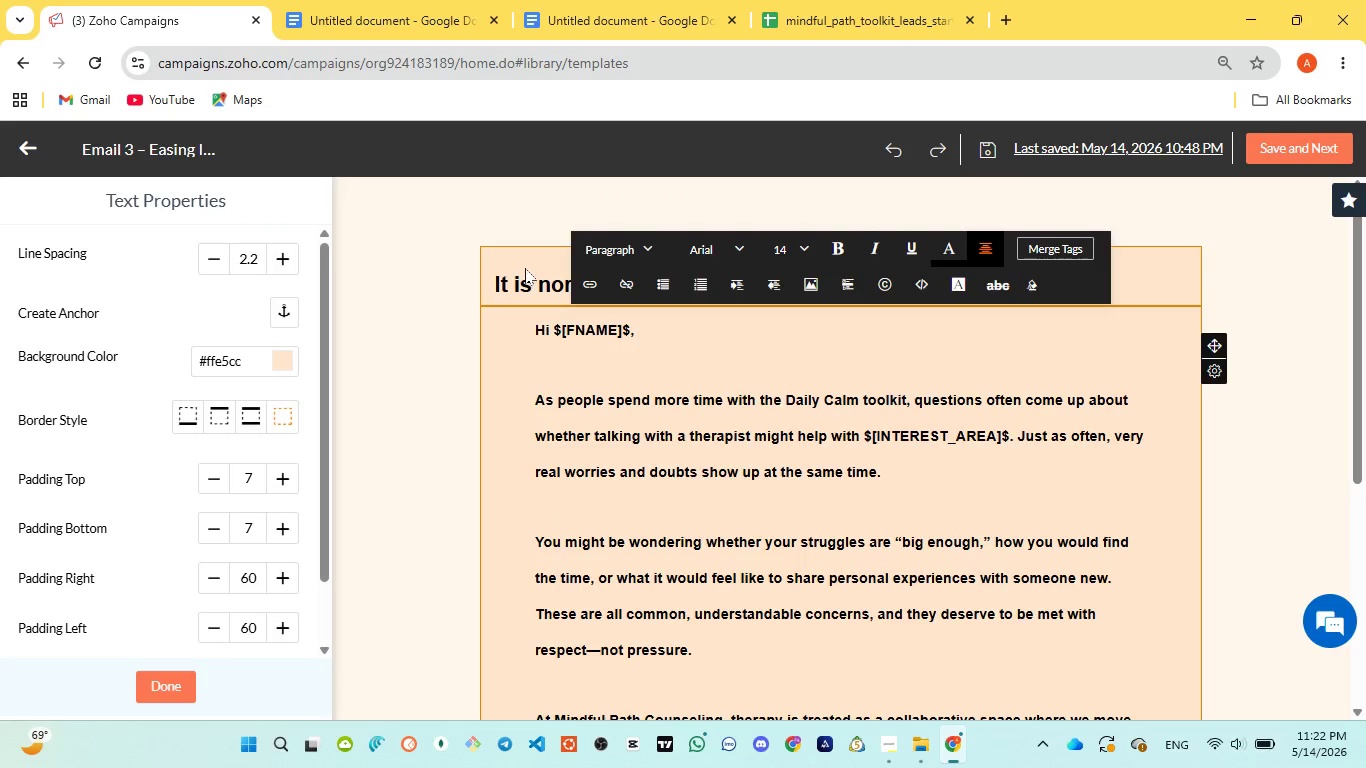 
left_click([525, 268])
 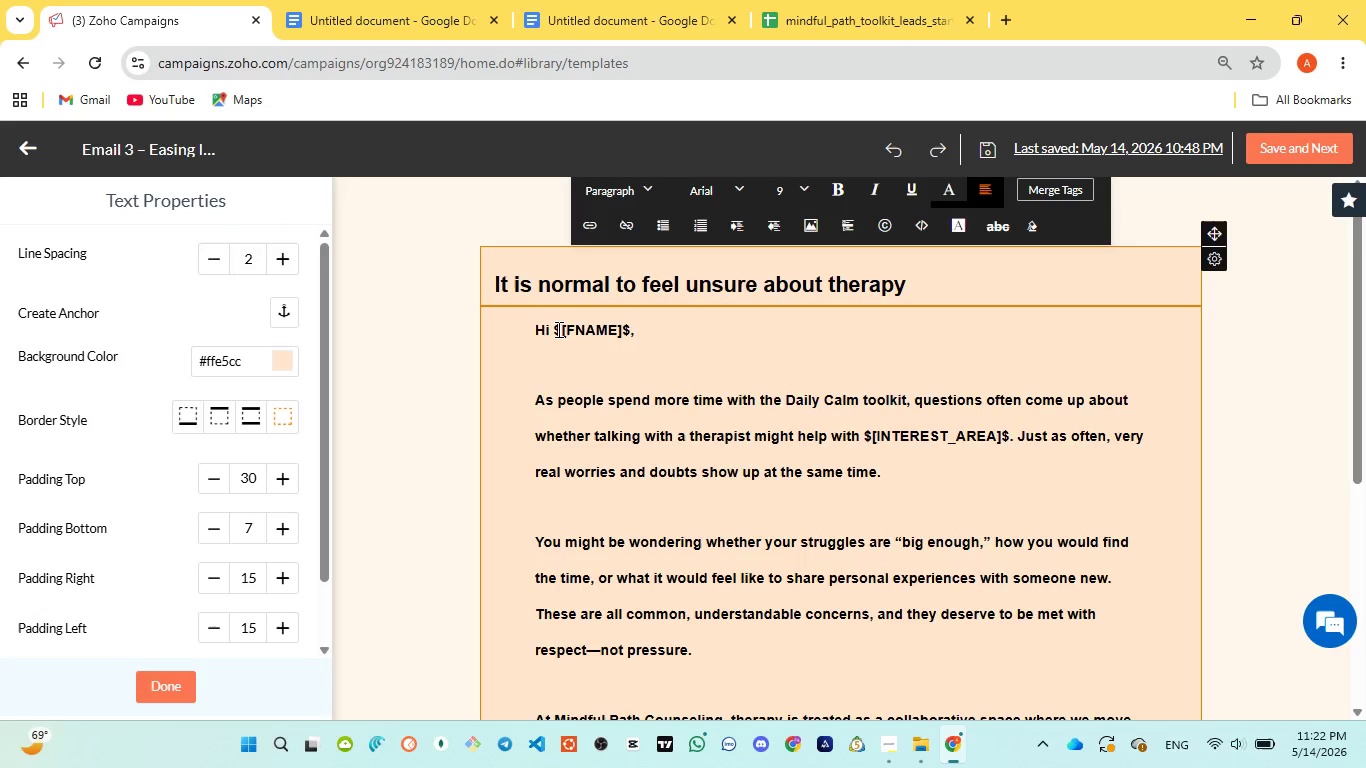 
left_click_drag(start_coordinate=[554, 326], to_coordinate=[595, 325])
 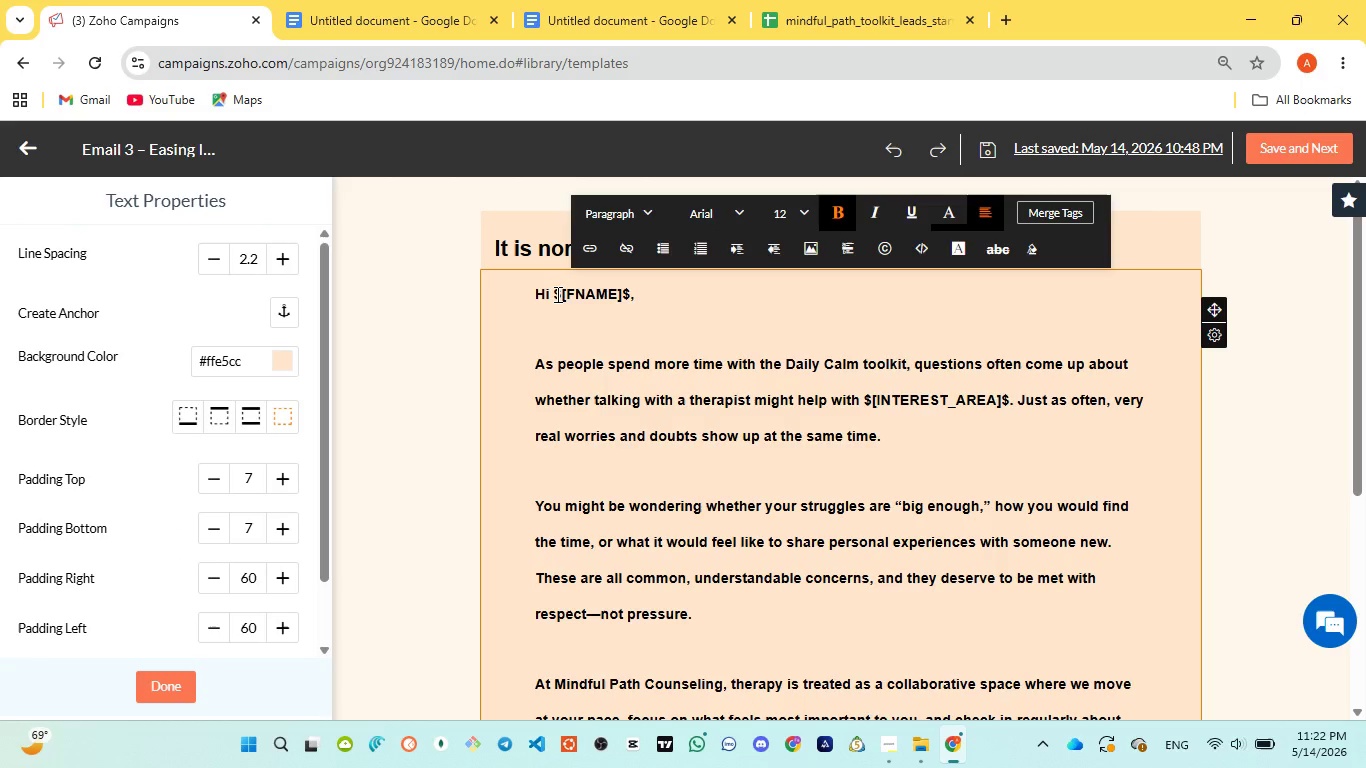 
left_click_drag(start_coordinate=[556, 294], to_coordinate=[628, 291])
 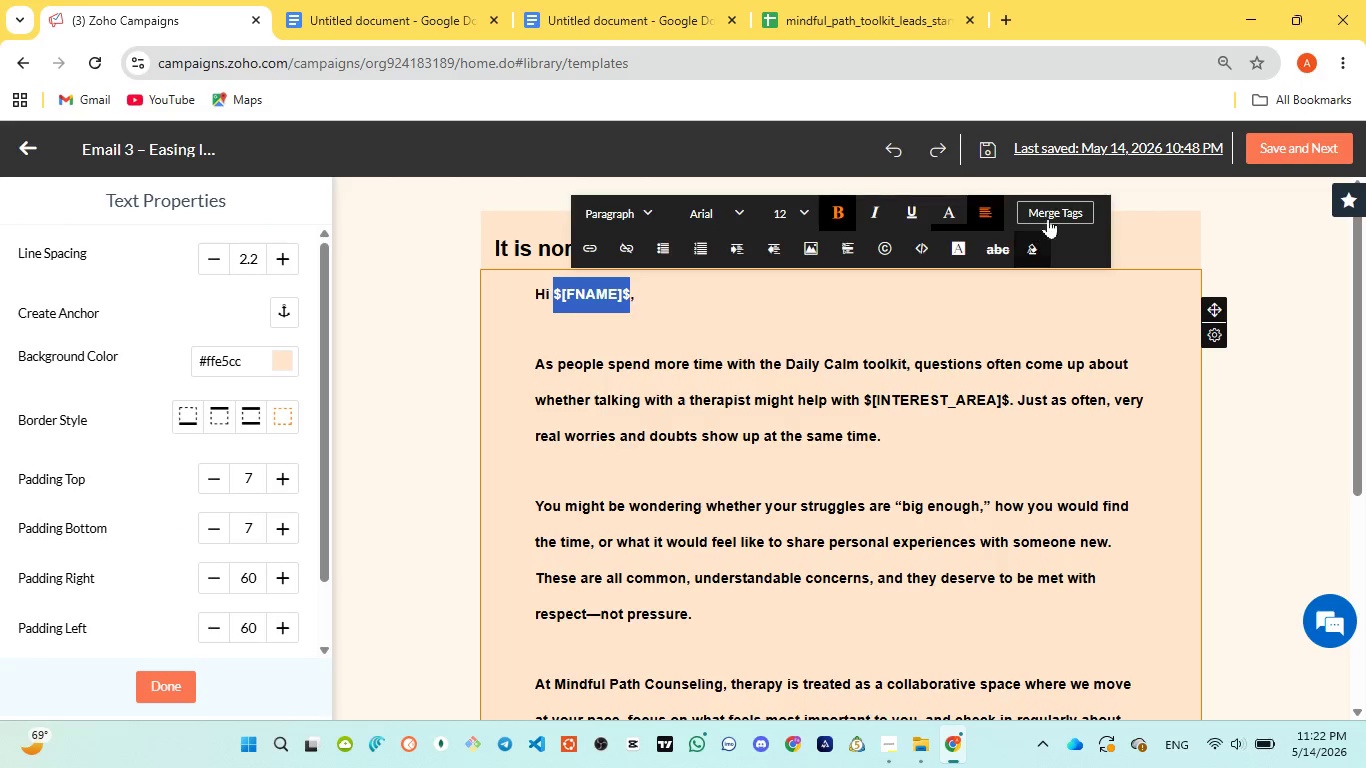 
left_click([1053, 213])
 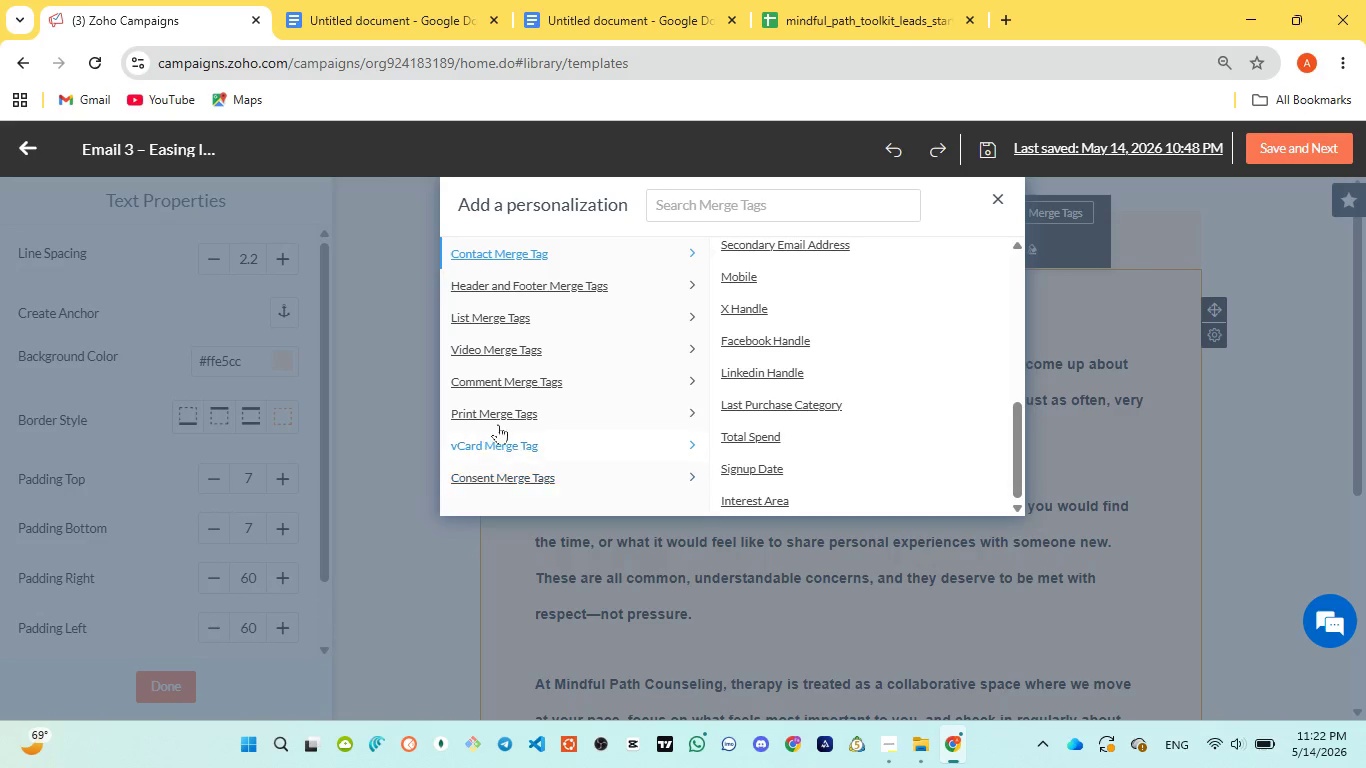 
scroll: coordinate [795, 375], scroll_direction: up, amount: 12.0
 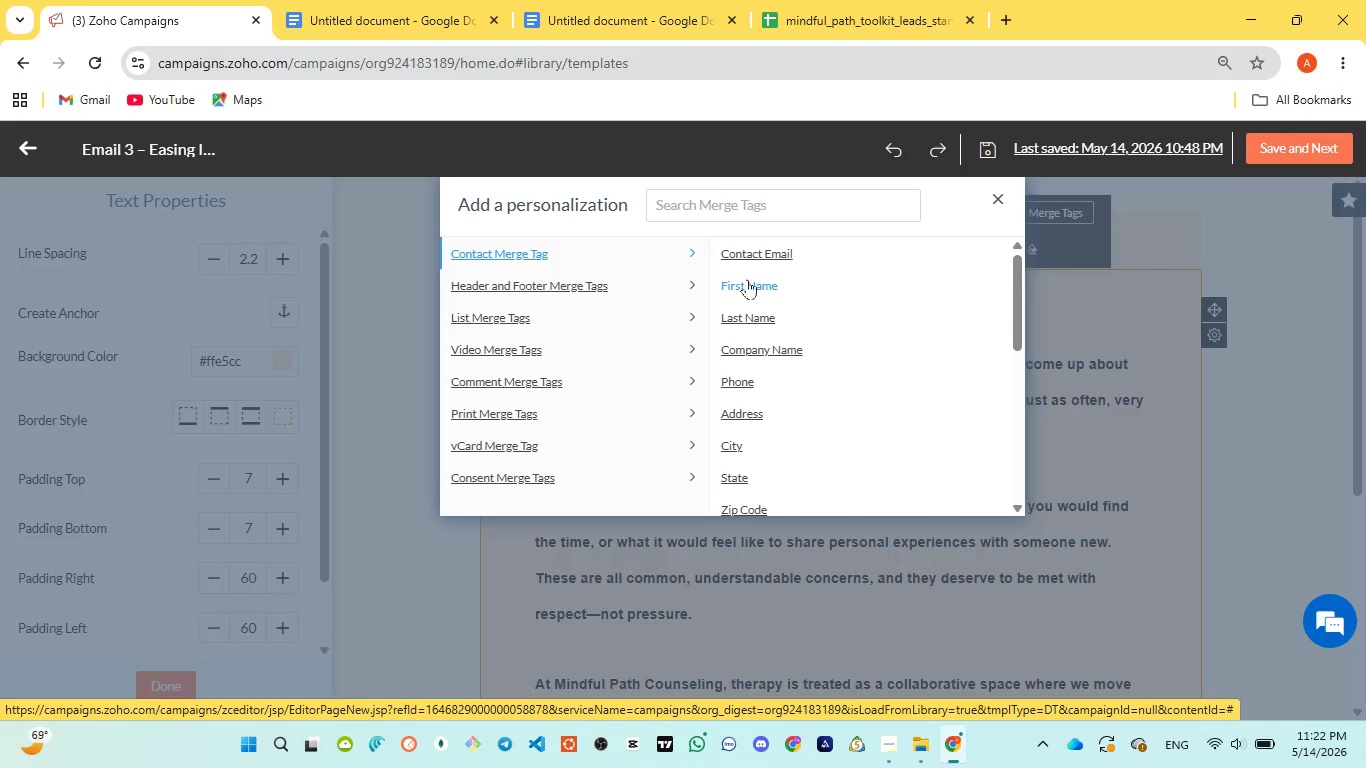 
left_click([754, 289])
 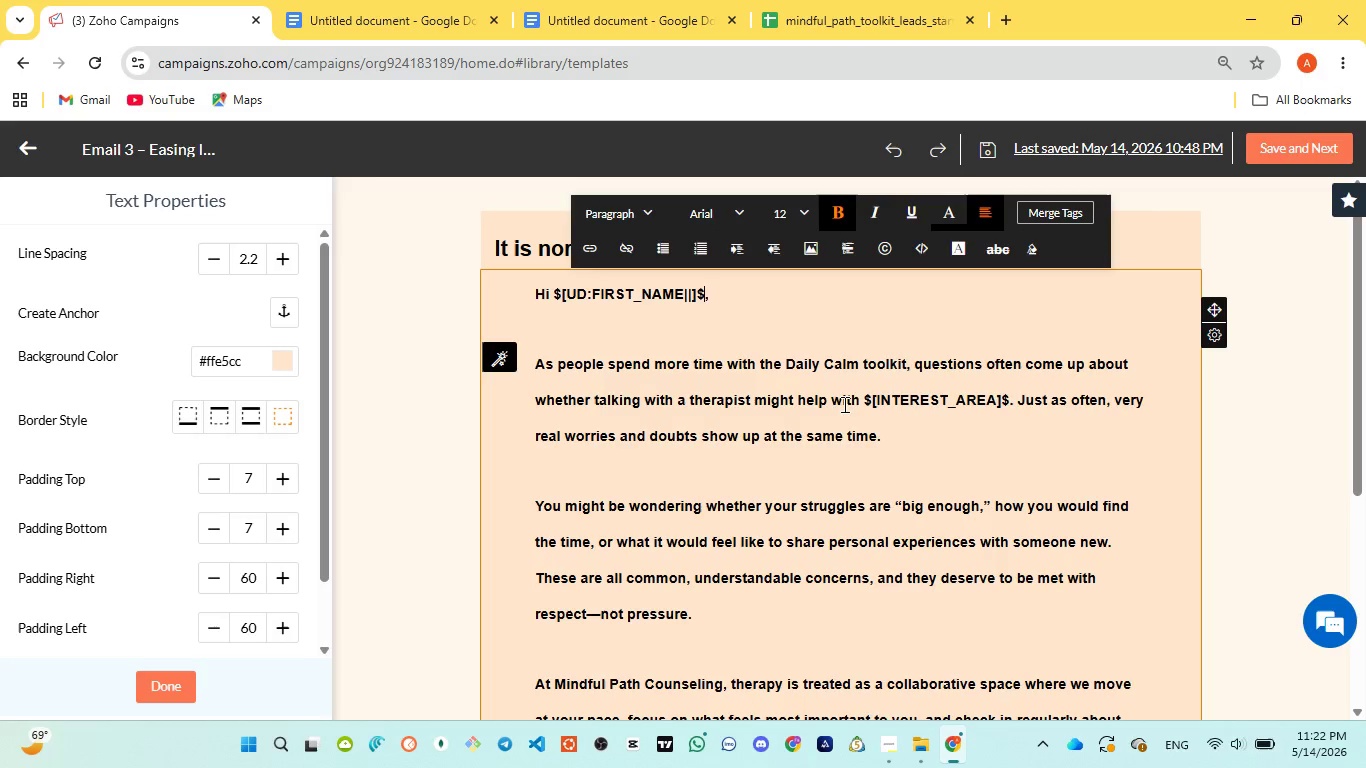 
left_click_drag(start_coordinate=[865, 404], to_coordinate=[1007, 403])
 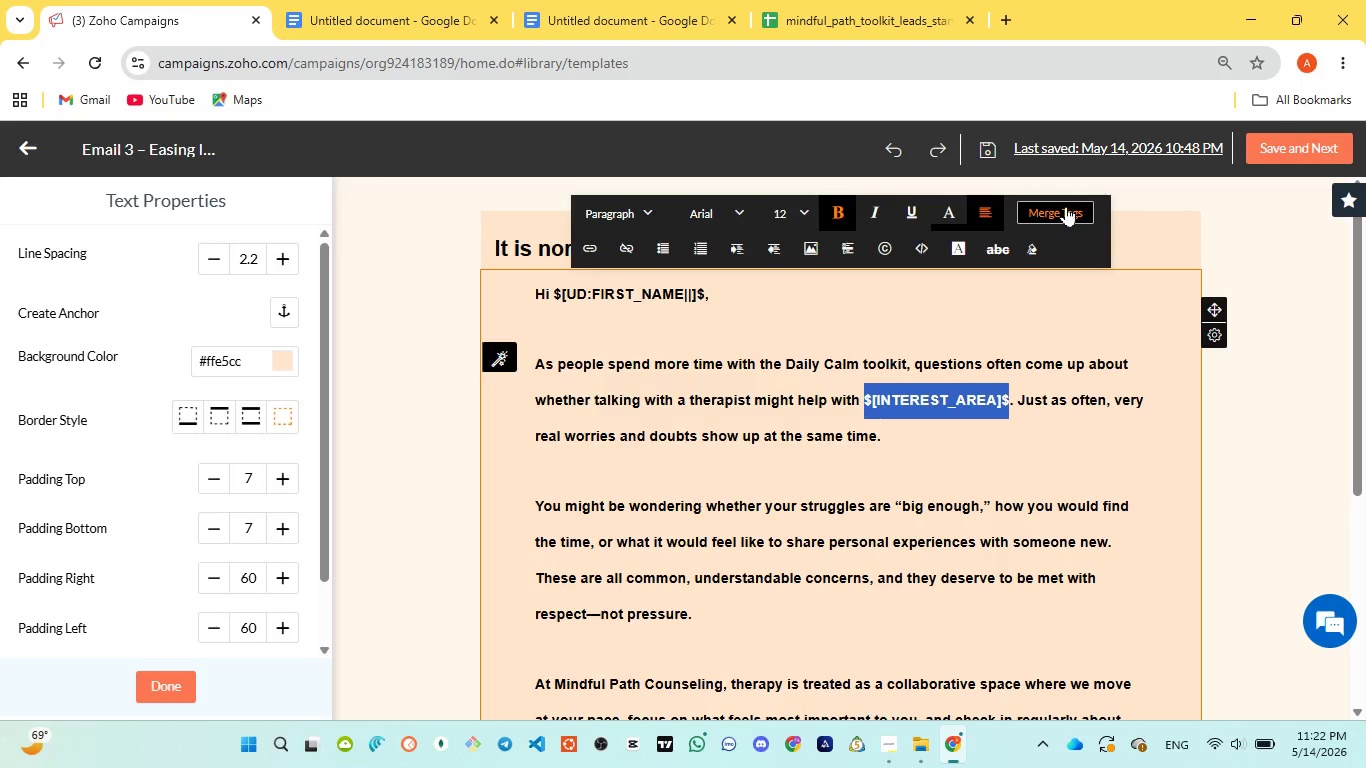 
left_click([1066, 206])
 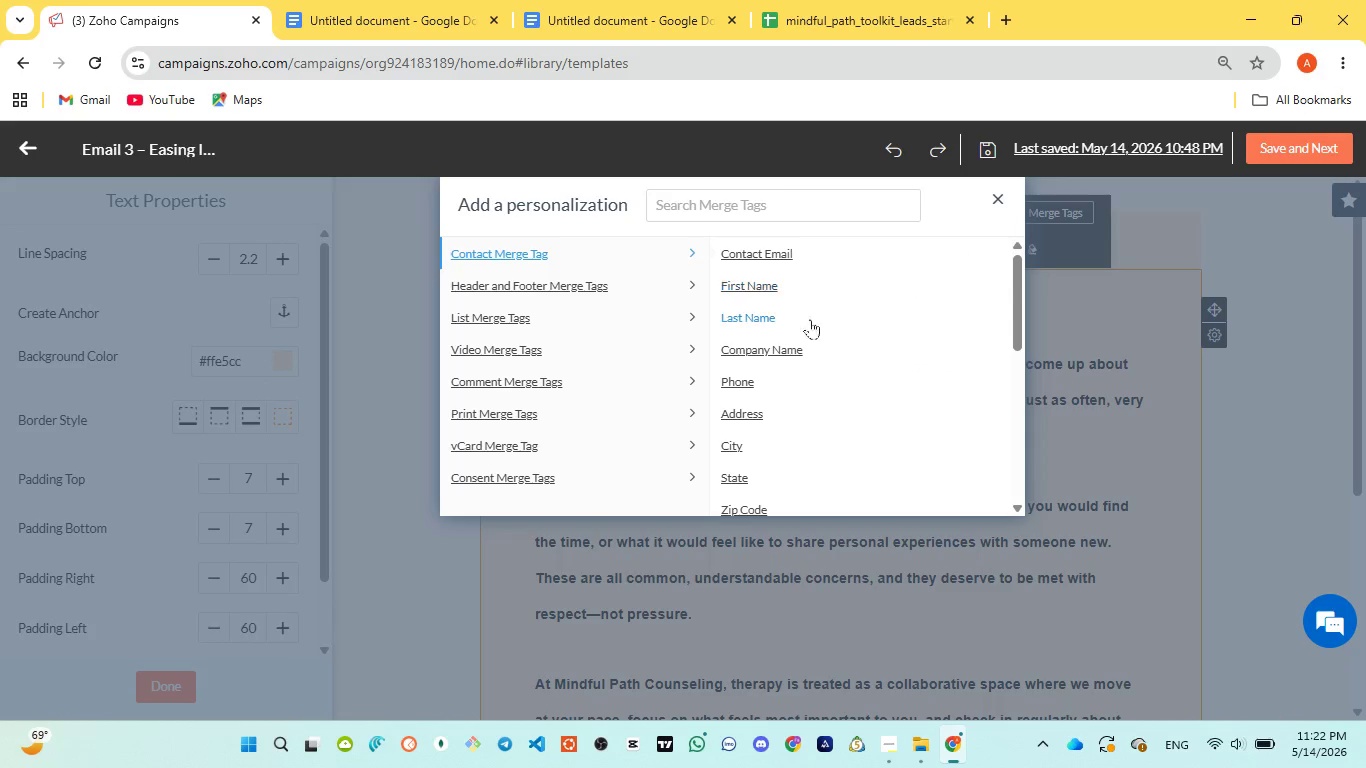 
scroll: coordinate [796, 357], scroll_direction: down, amount: 14.0
 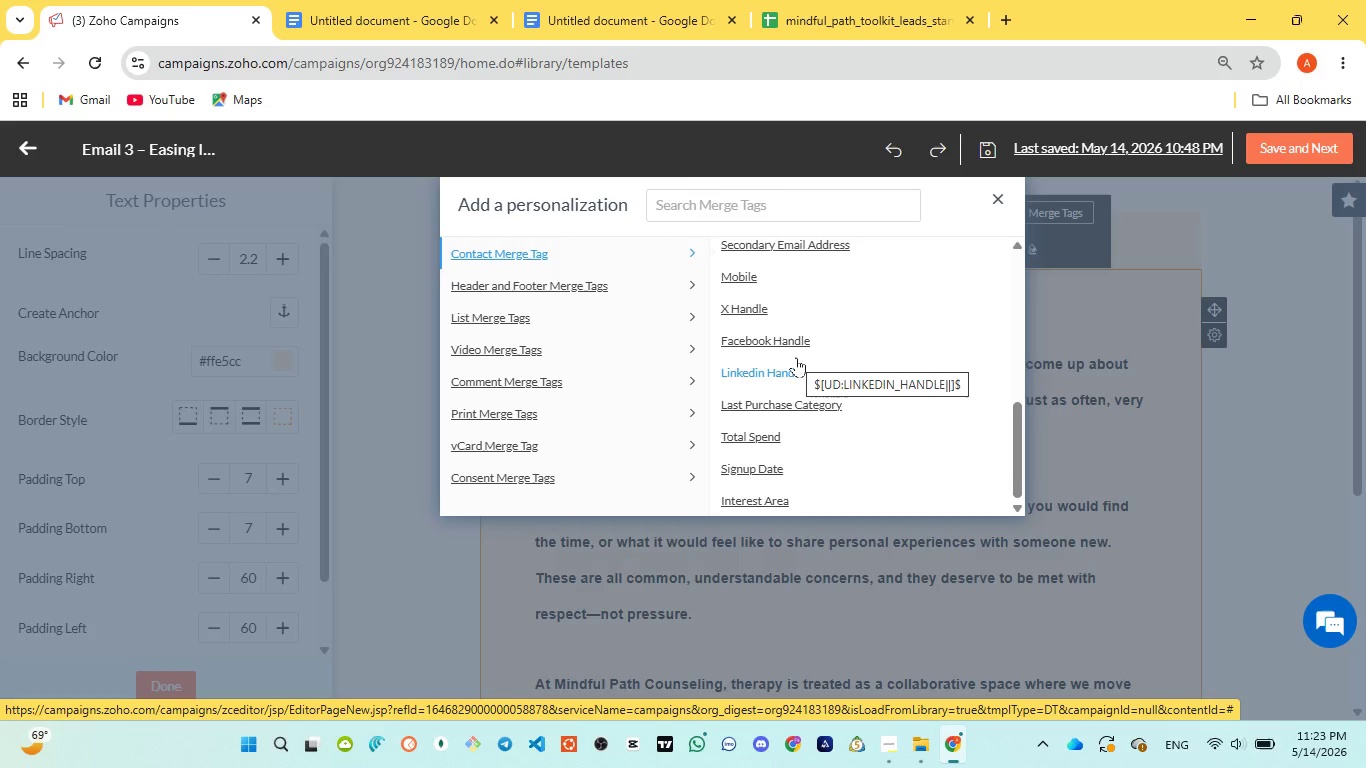 
wait(20.24)
 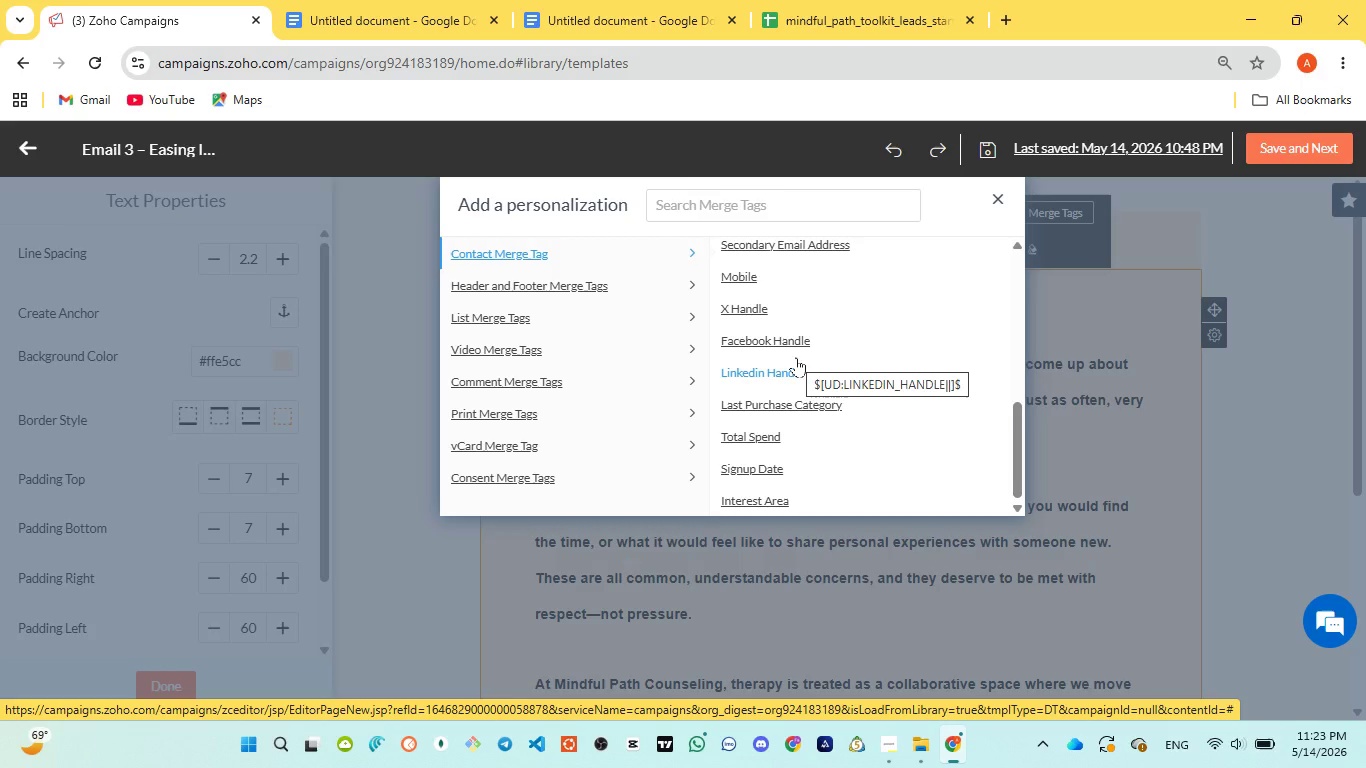 
left_click([769, 494])
 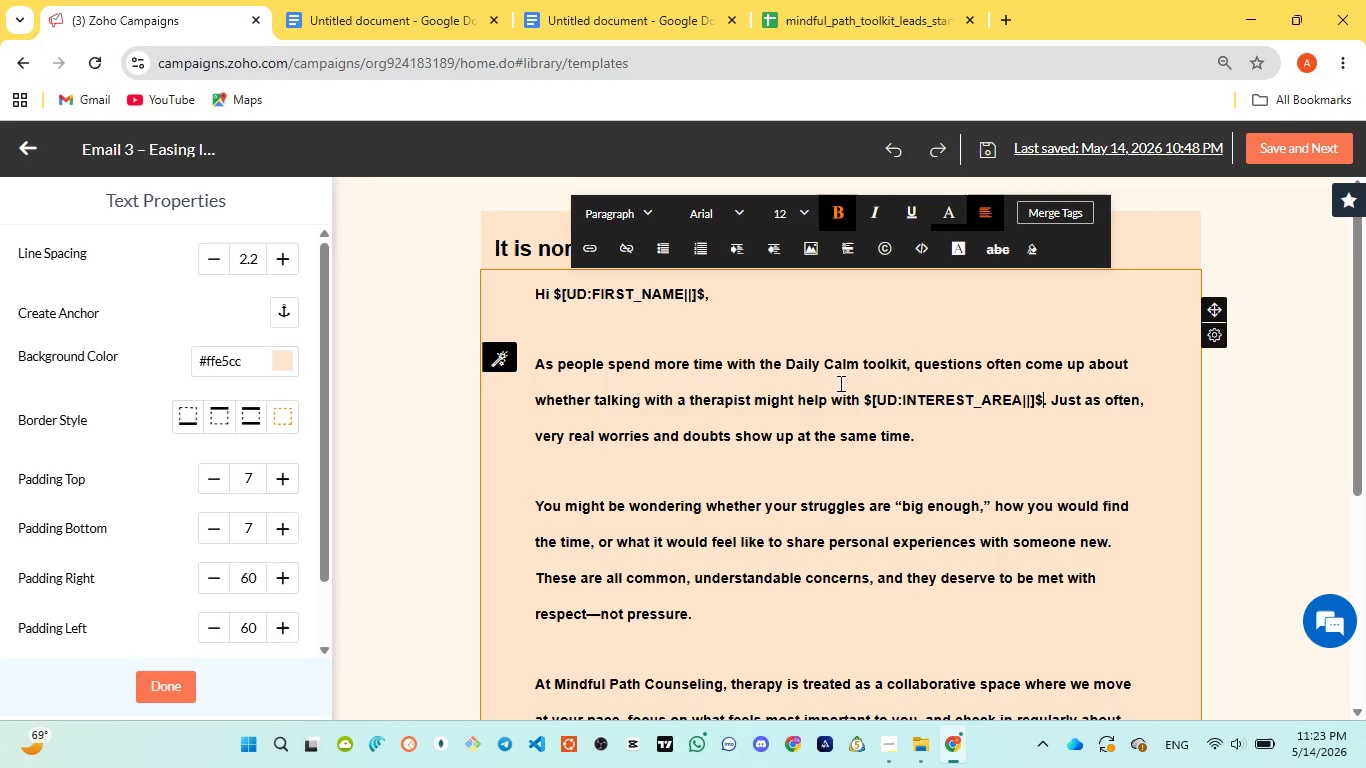 
wait(10.58)
 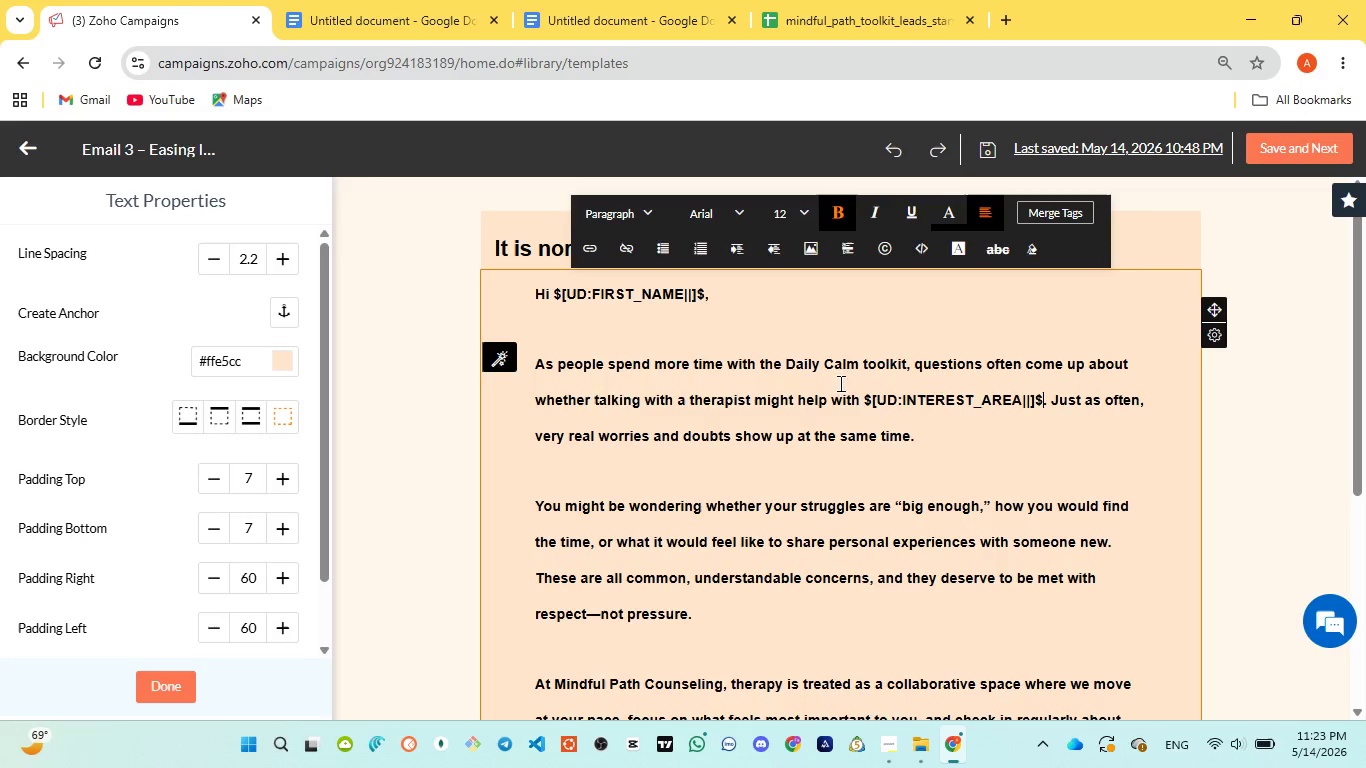 
scroll: coordinate [825, 536], scroll_direction: down, amount: 4.0
 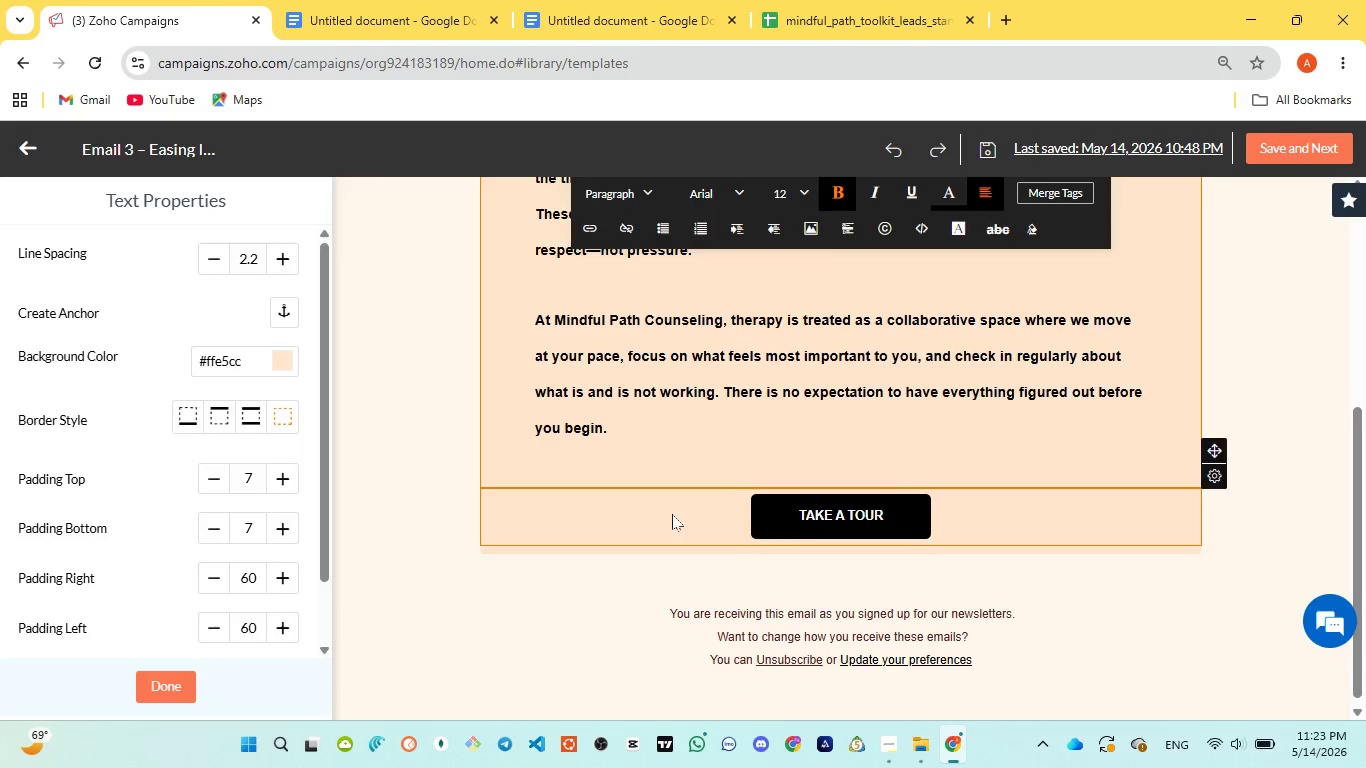 
left_click([672, 514])
 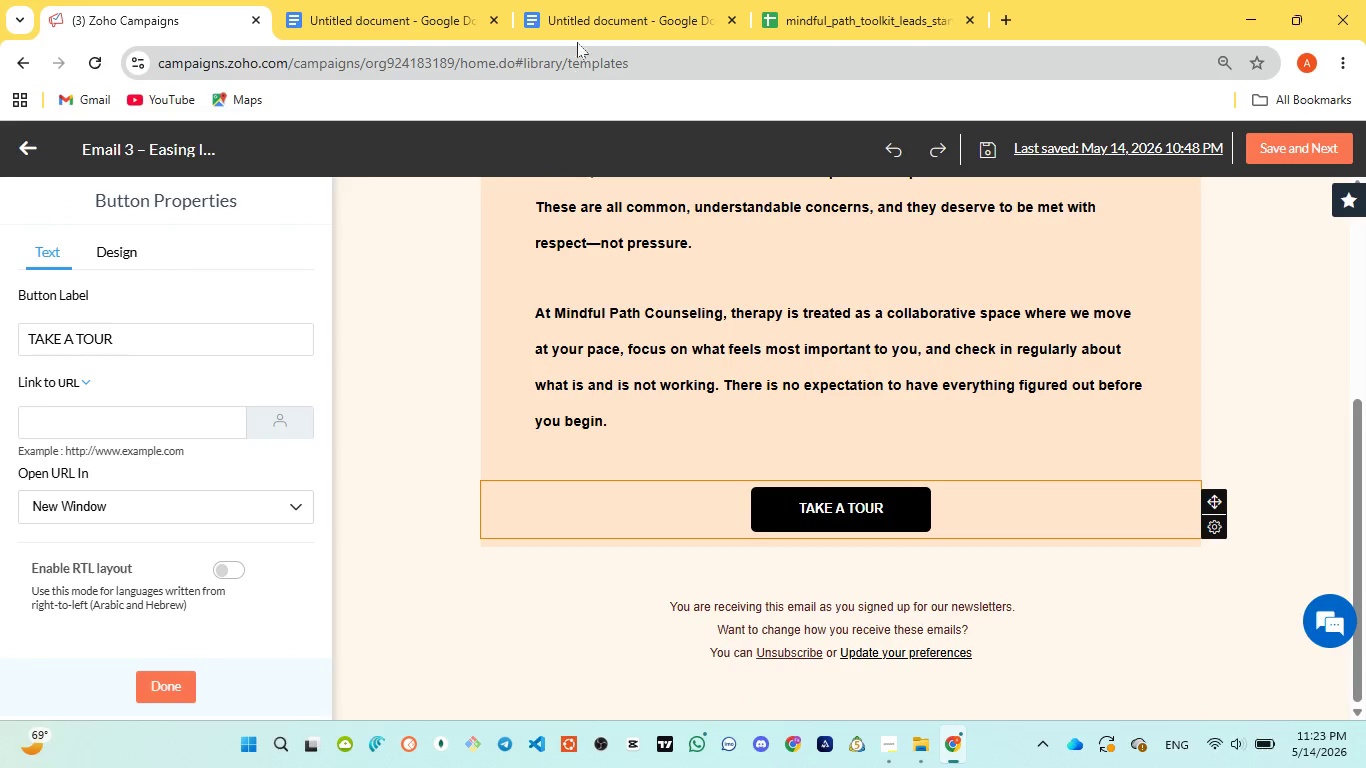 
left_click([576, 24])
 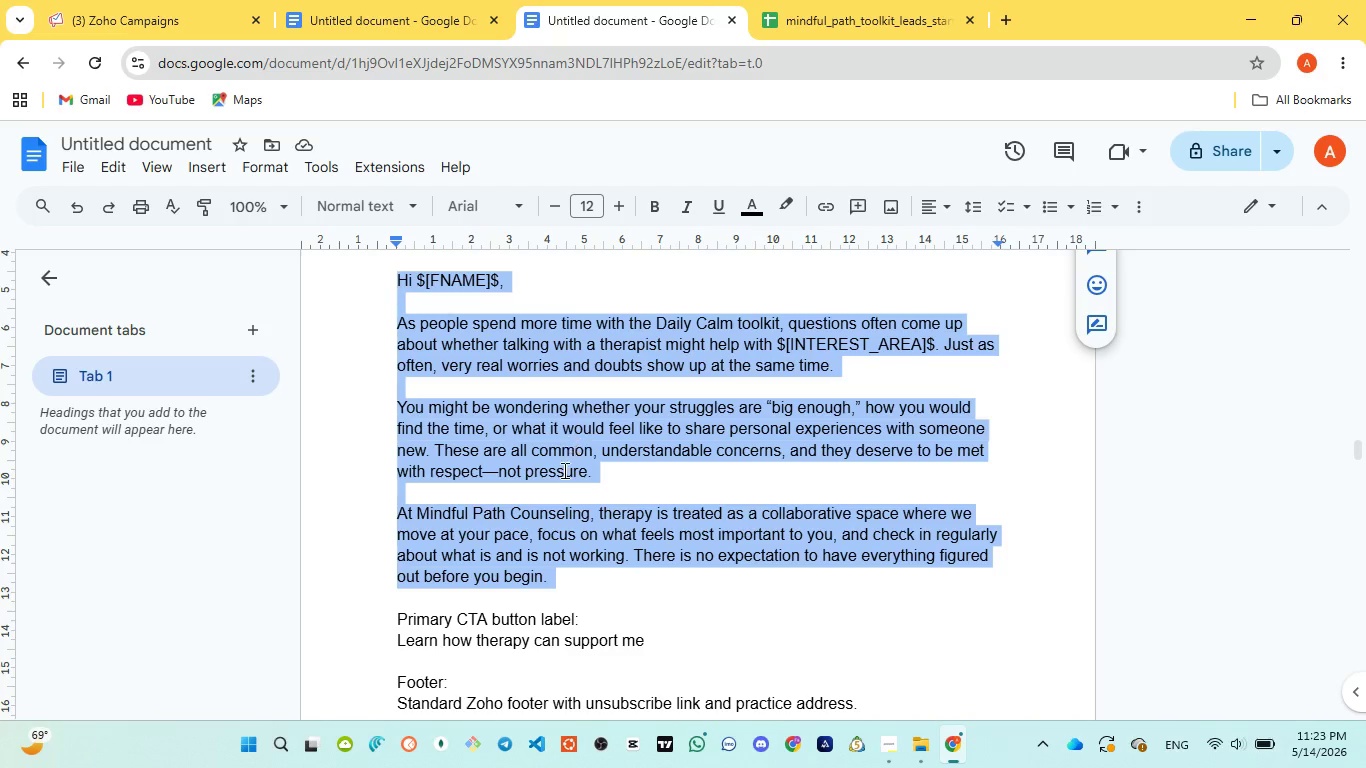 
scroll: coordinate [547, 514], scroll_direction: down, amount: 2.0
 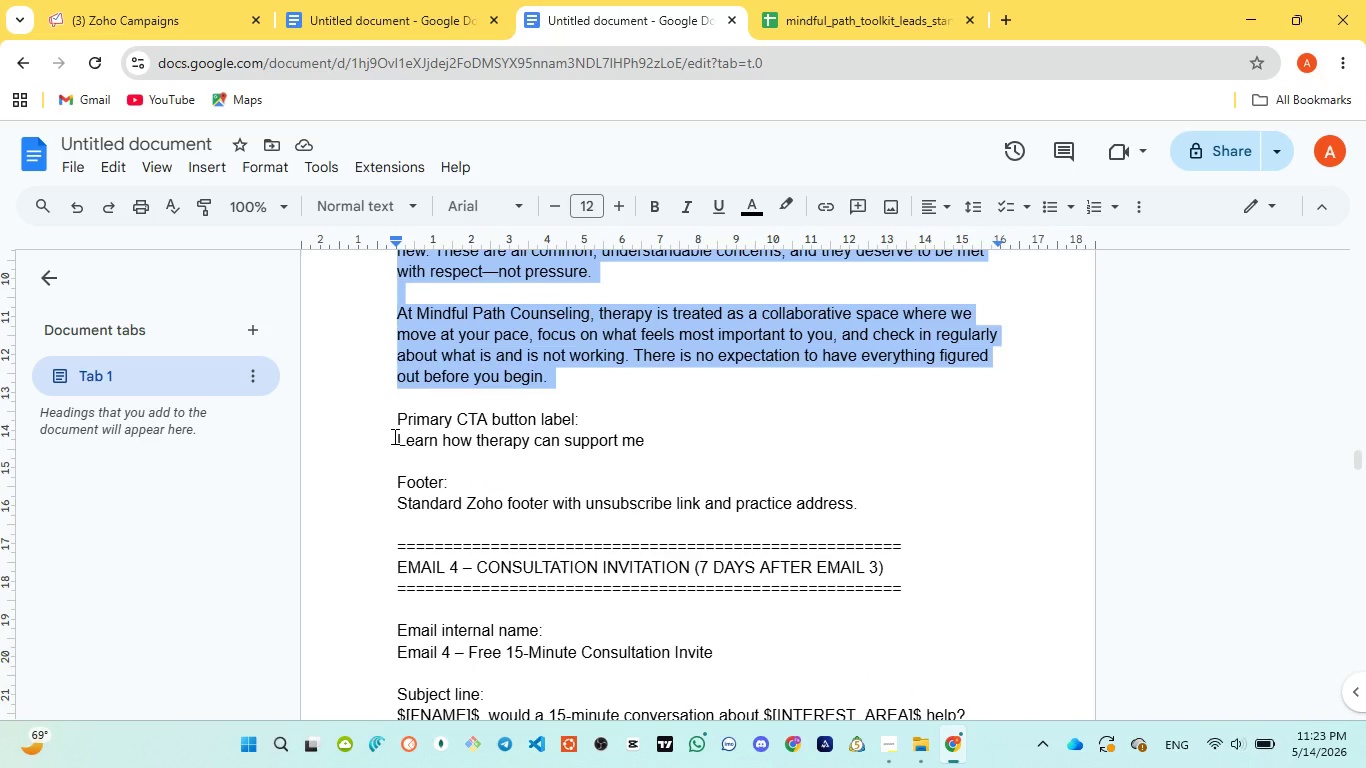 
left_click_drag(start_coordinate=[393, 436], to_coordinate=[652, 431])
 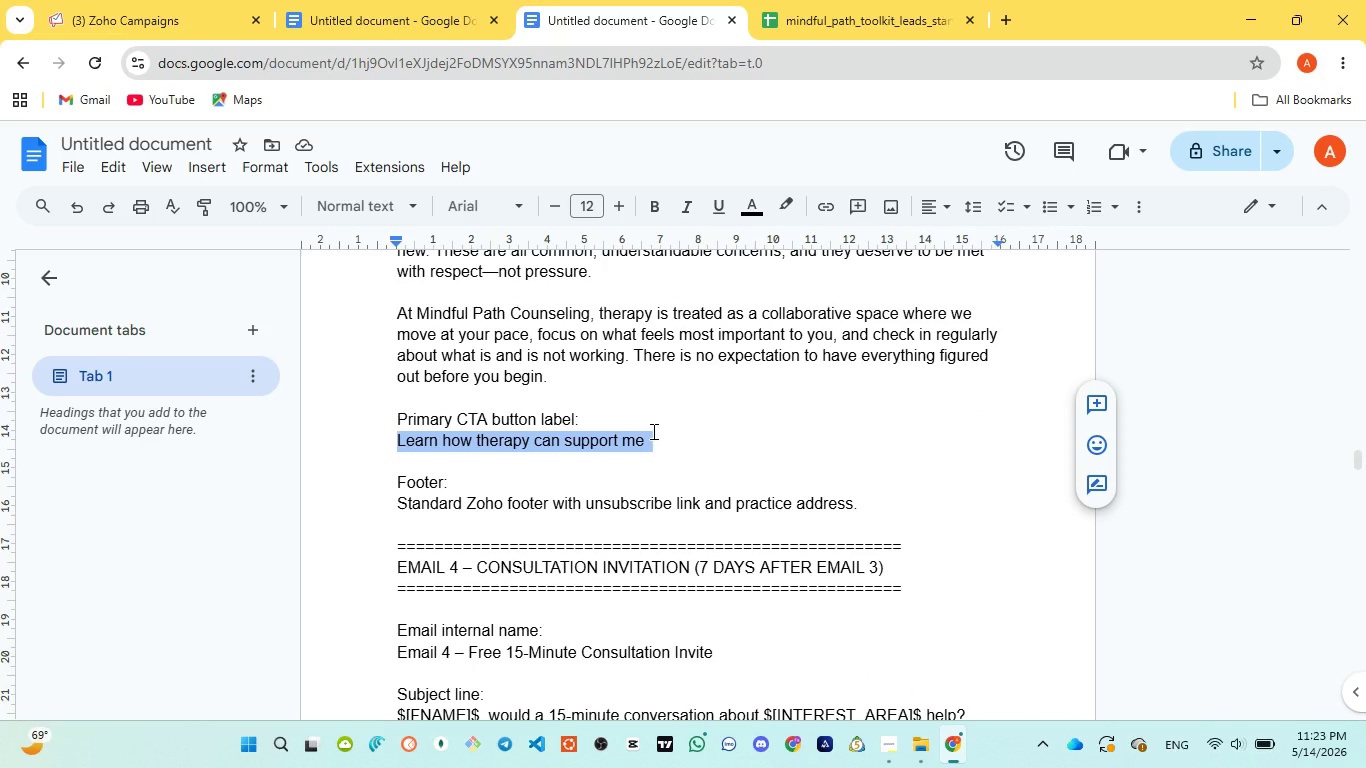 
key(Control+C)
 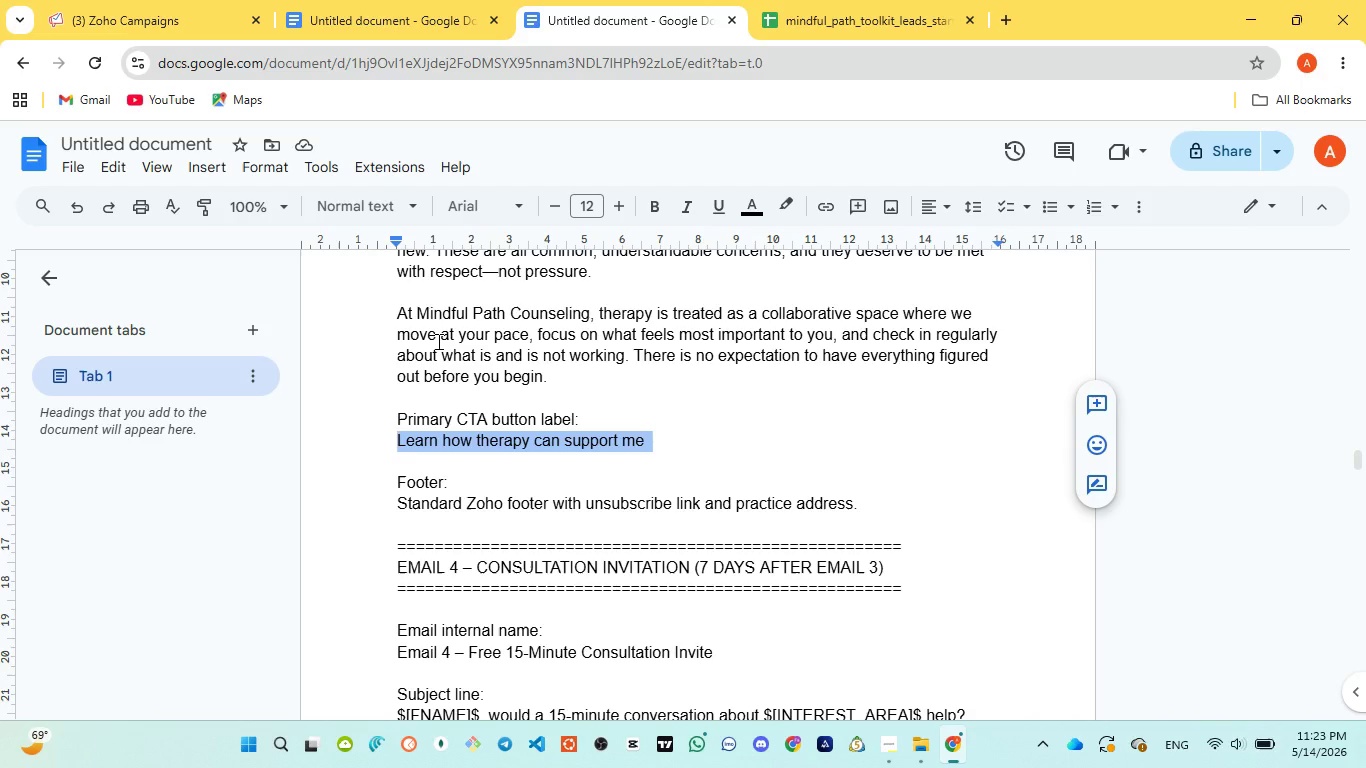 
key(Control+C)
 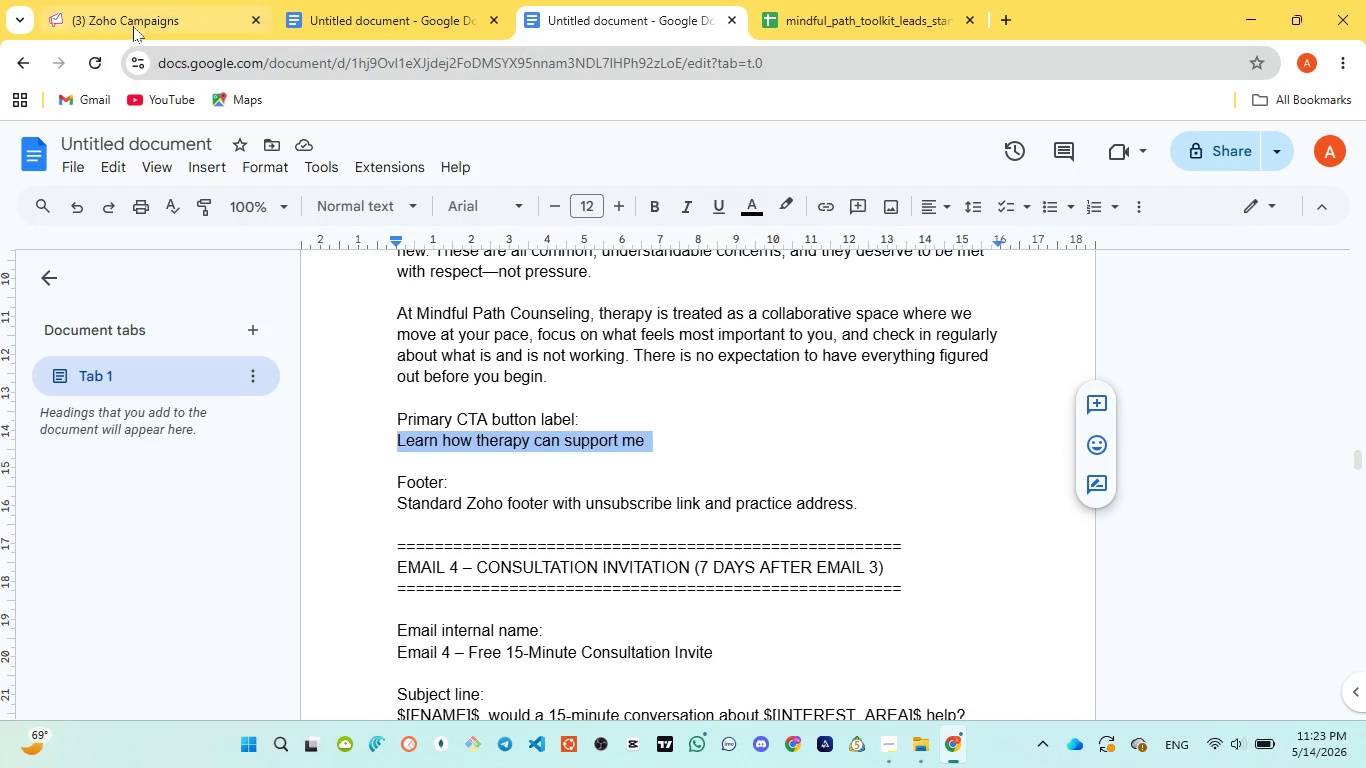 
left_click([133, 26])